 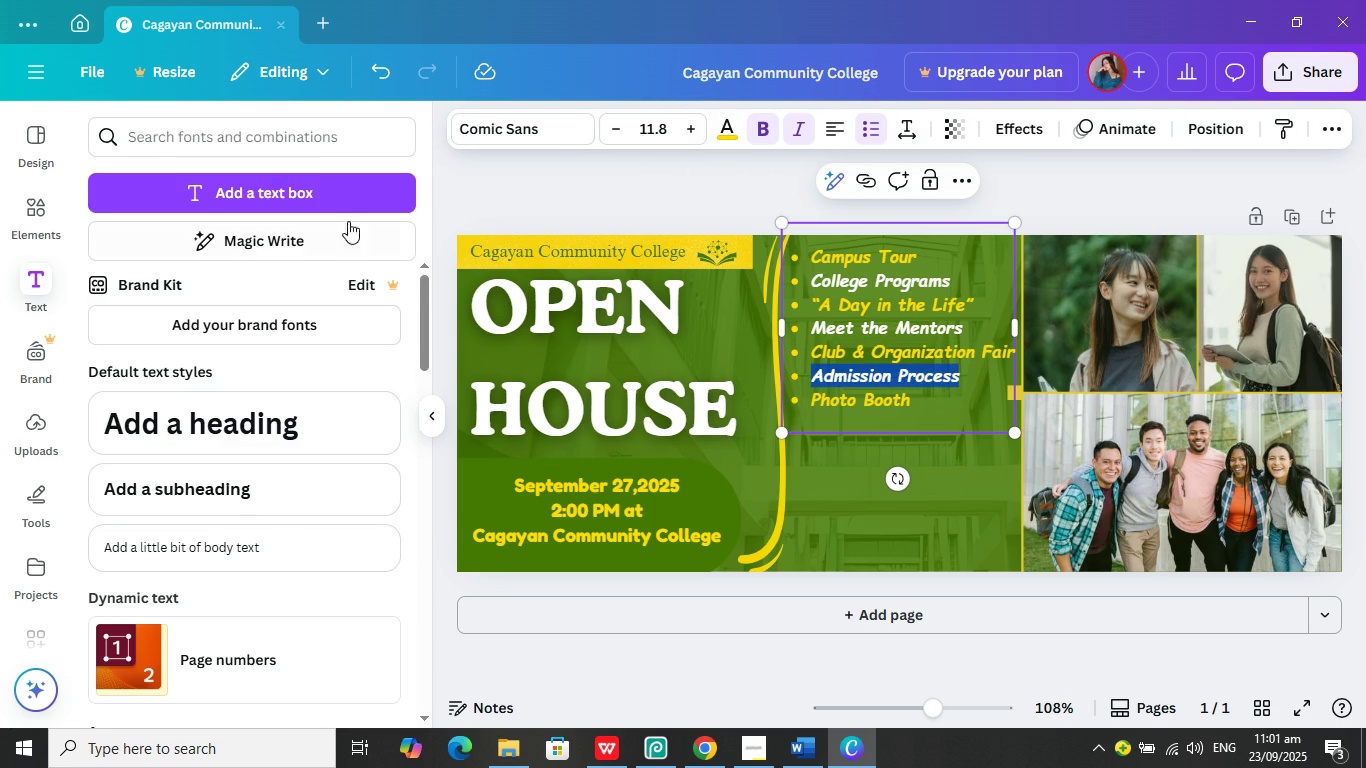 
left_click([726, 130])
 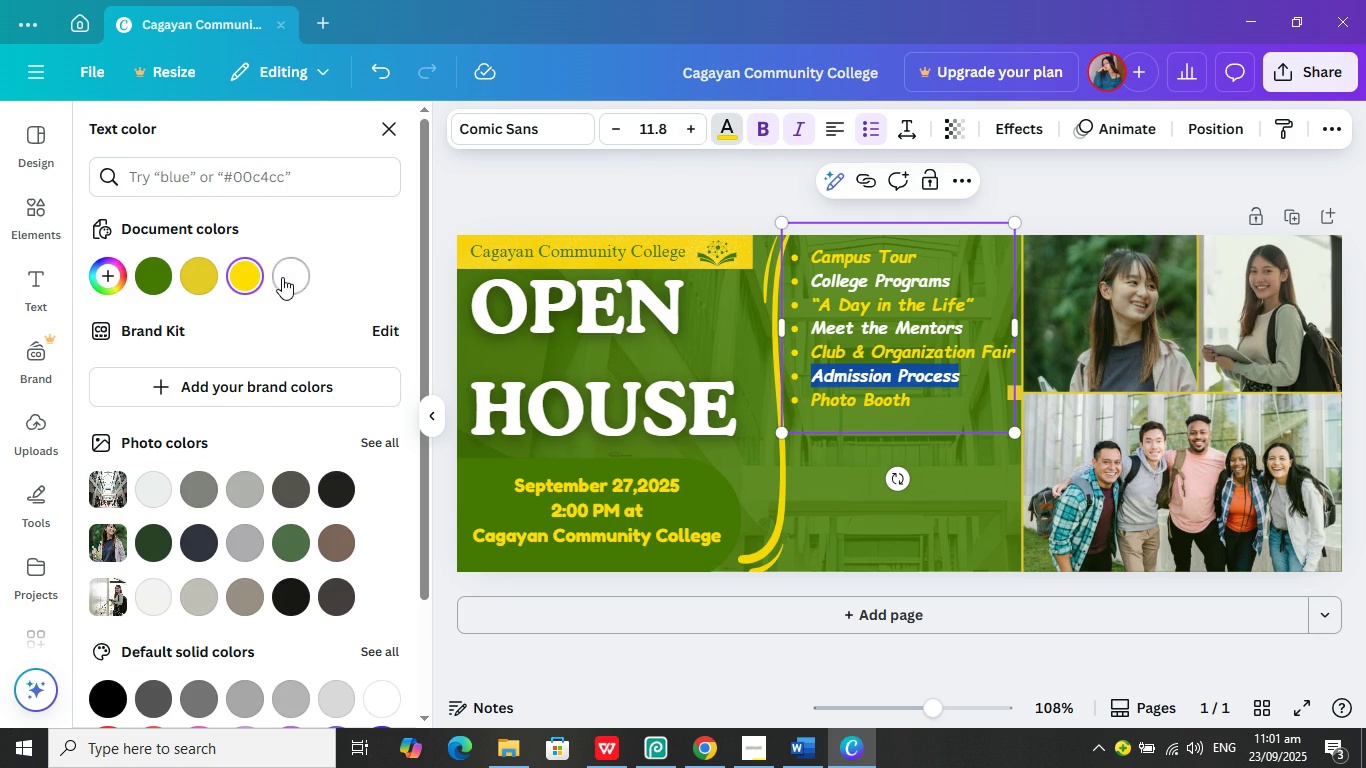 
left_click([282, 277])
 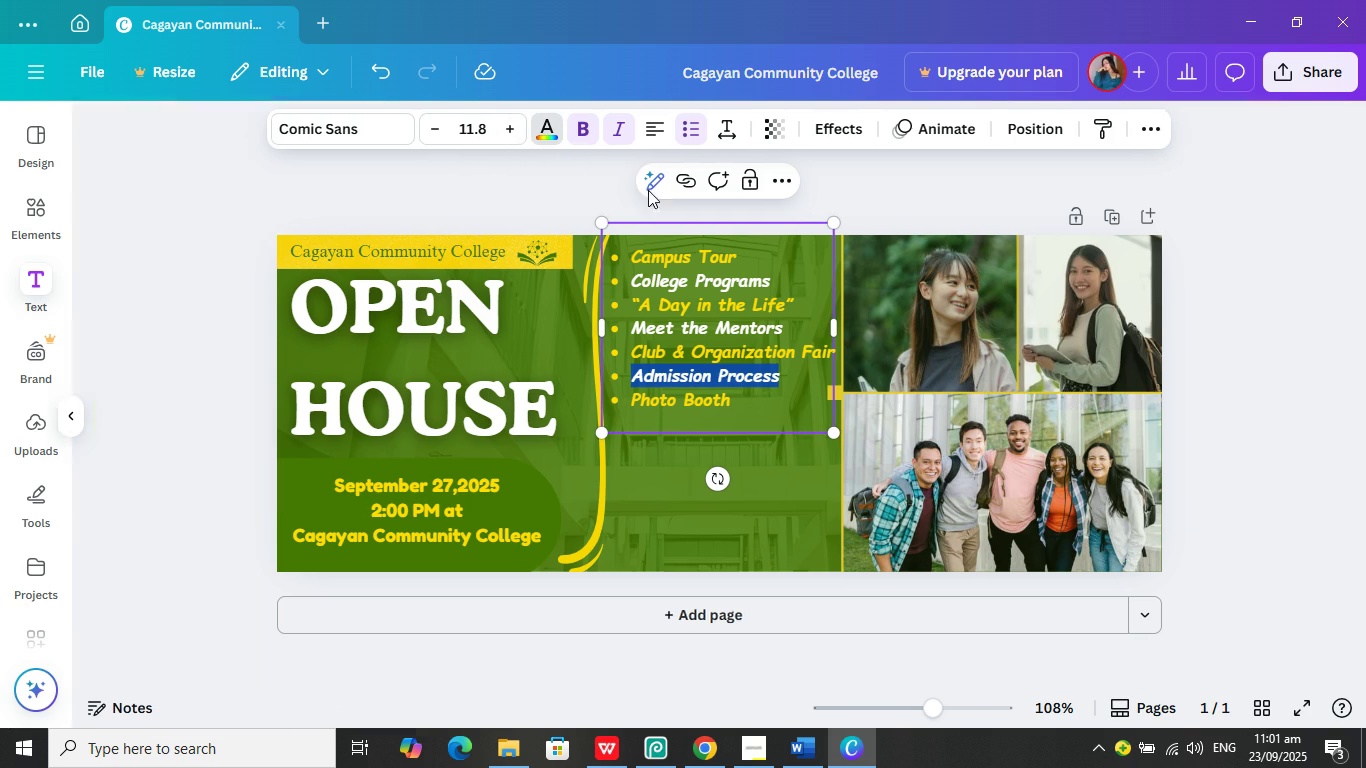 
left_click([648, 190])
 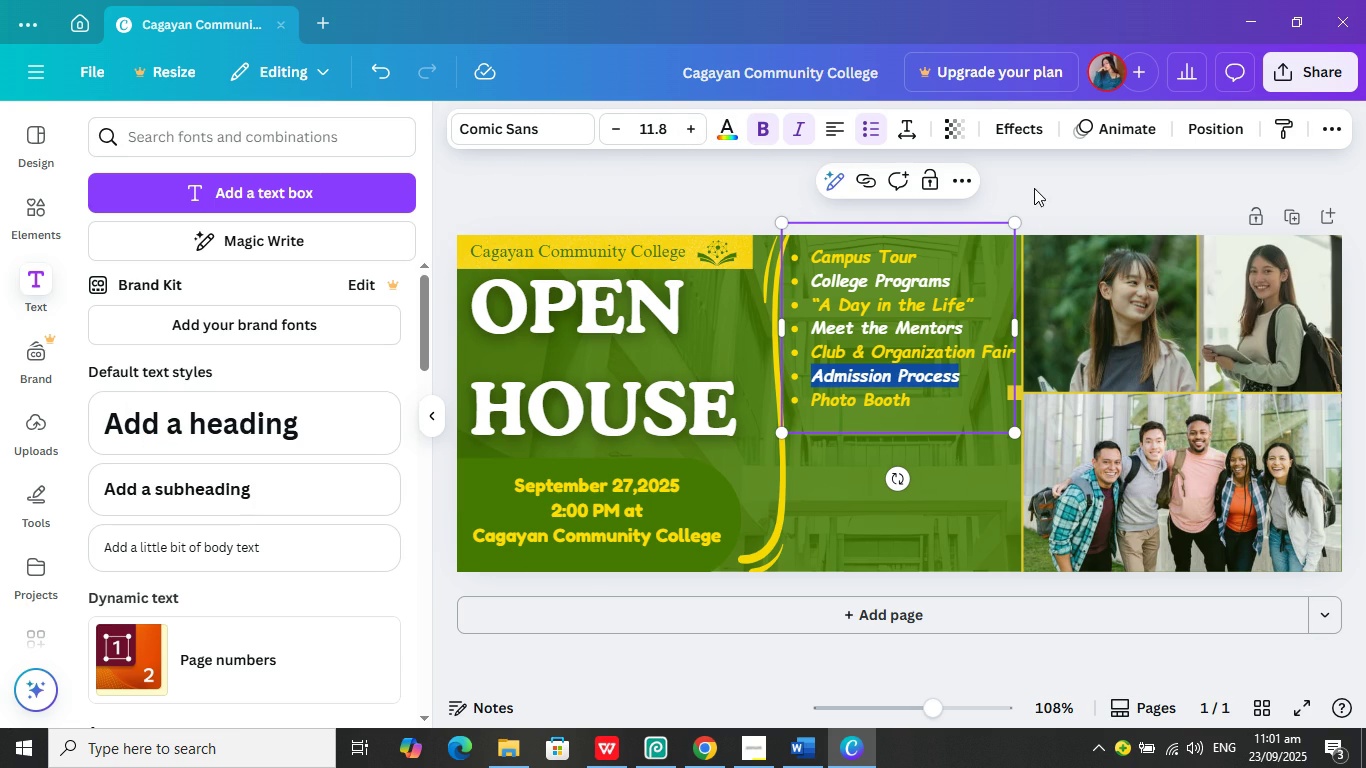 
left_click([1034, 186])
 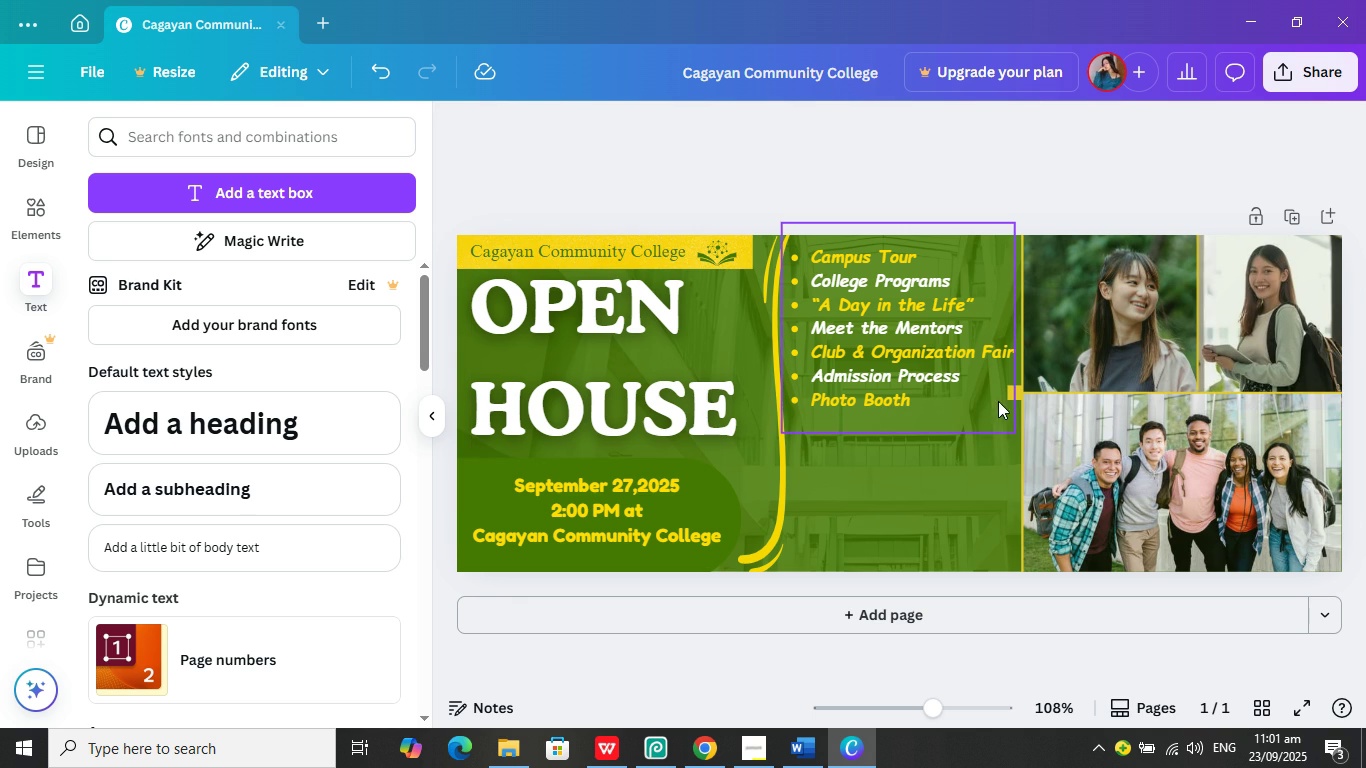 
wait(12.82)
 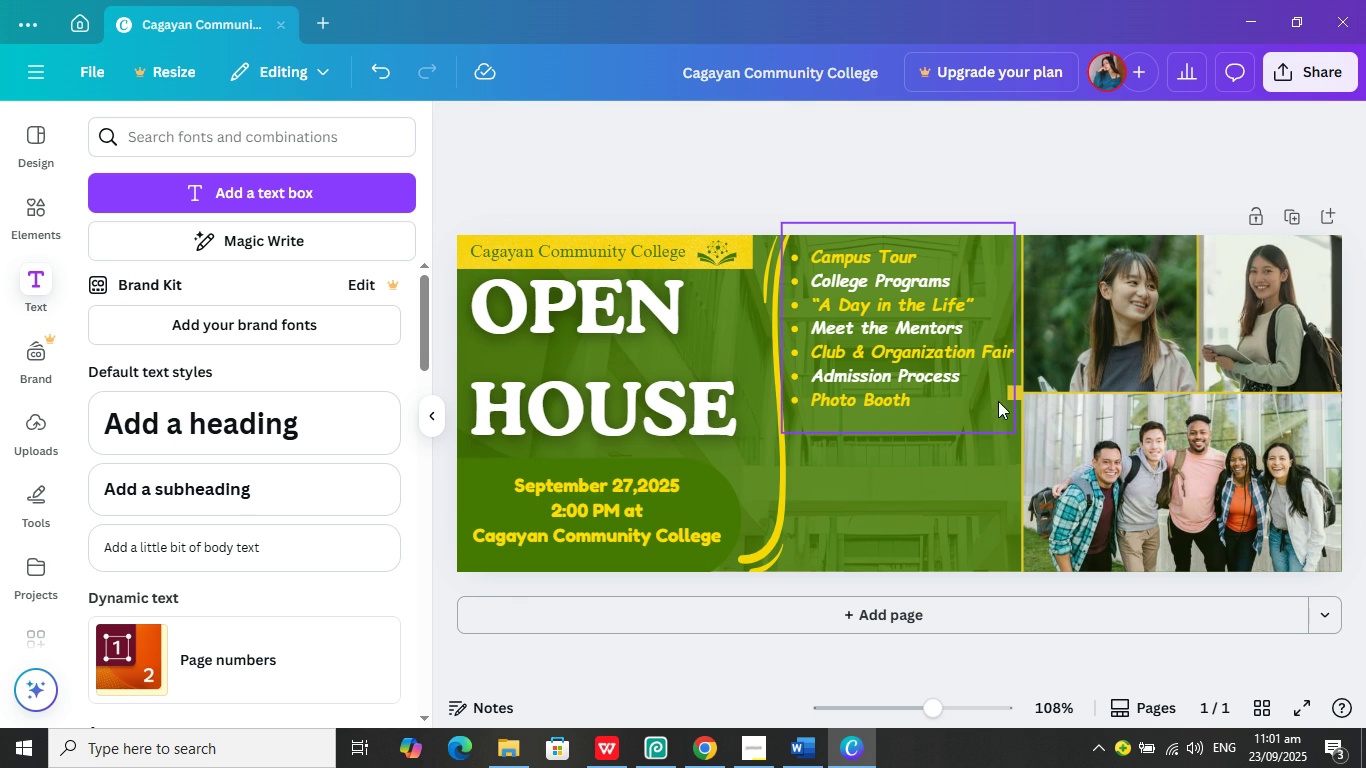 
left_click([22, 189])
 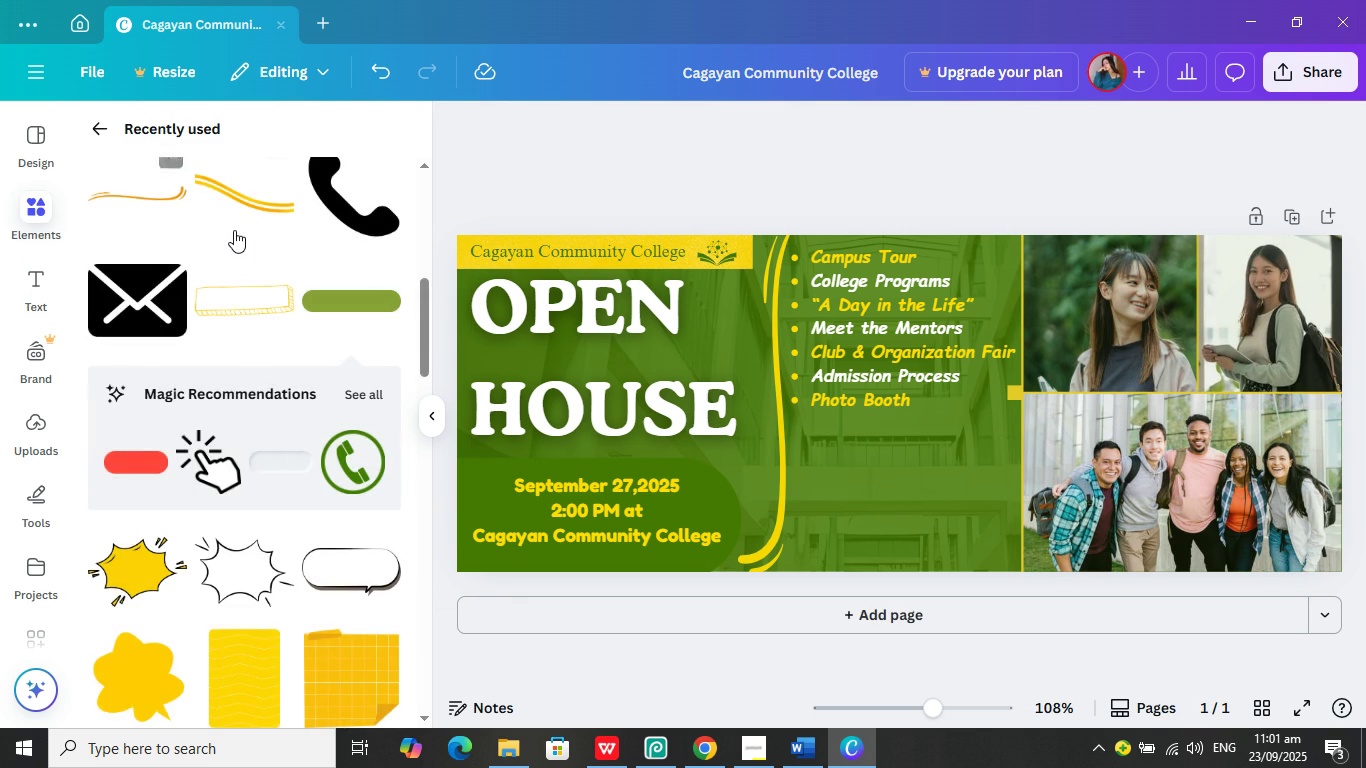 
scroll: coordinate [214, 209], scroll_direction: up, amount: 17.0
 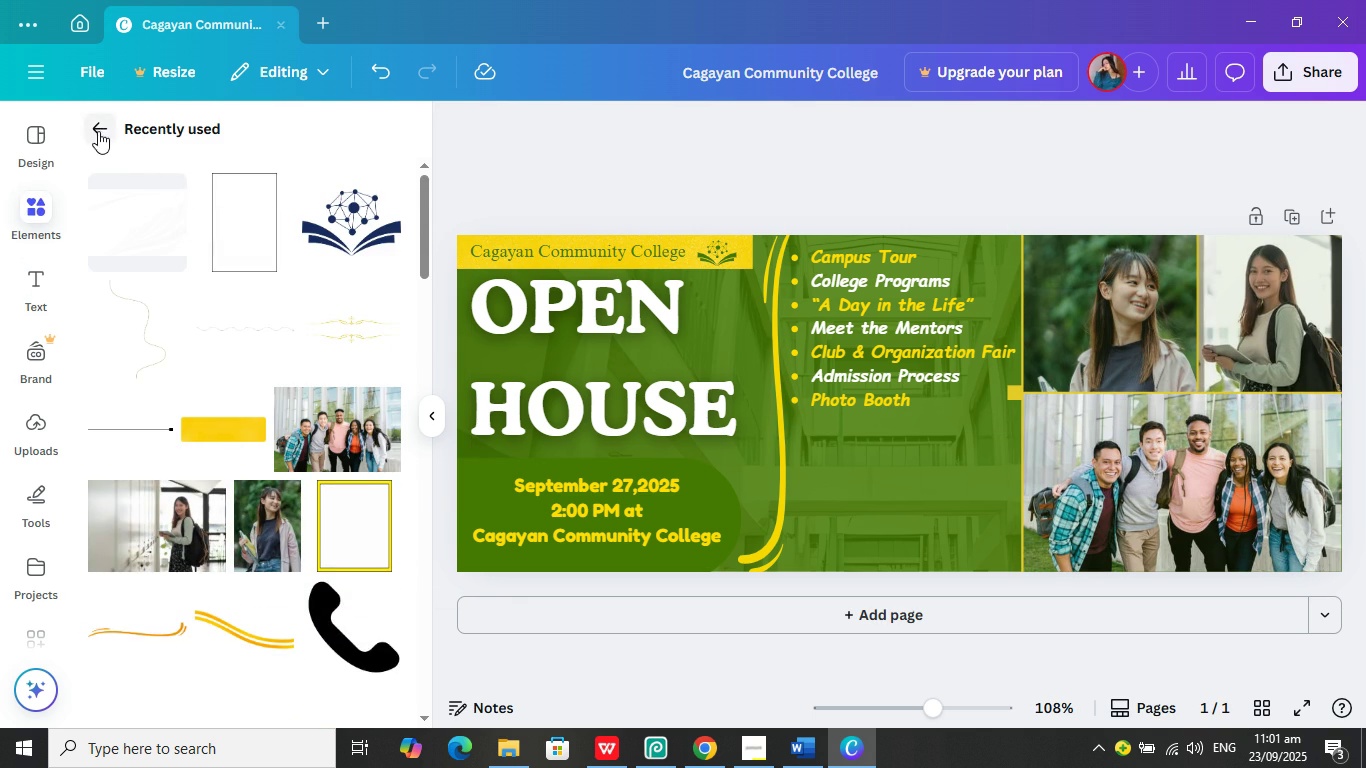 
left_click([102, 128])
 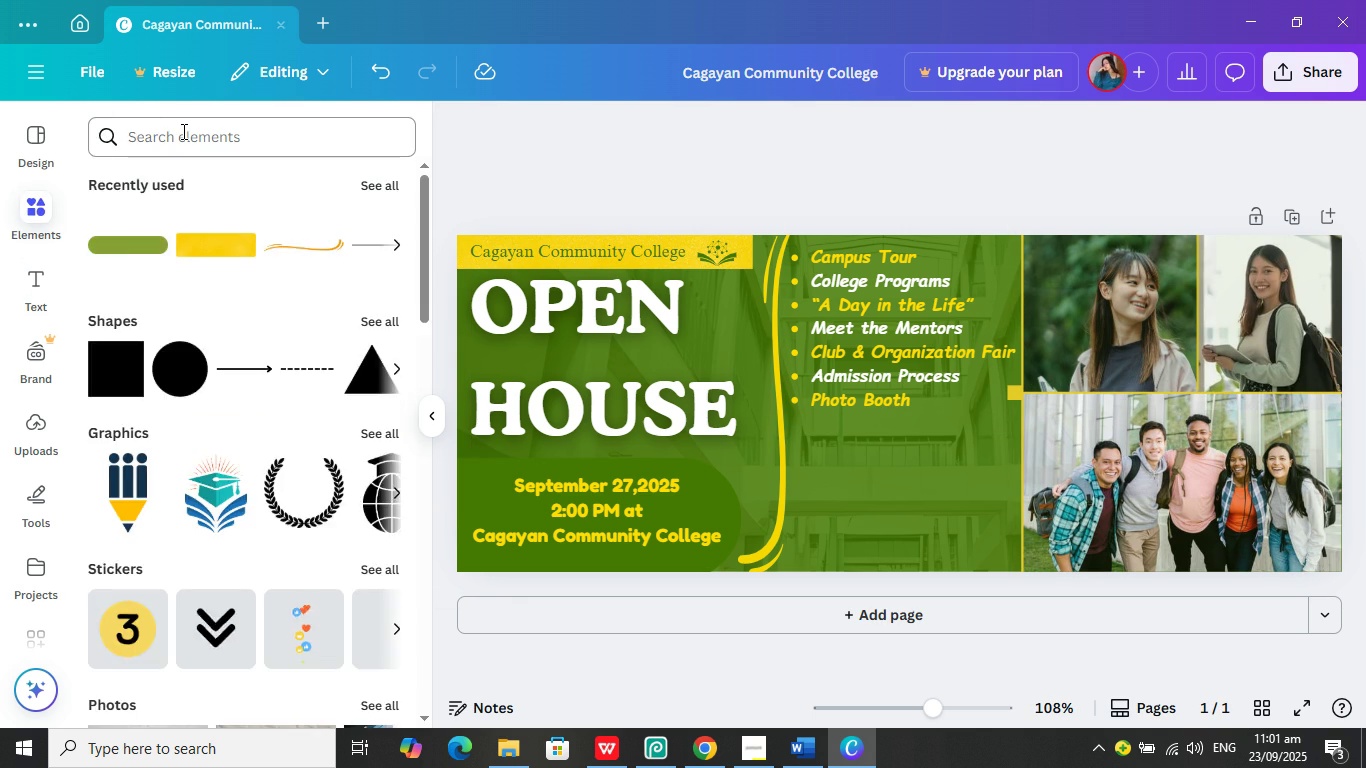 
left_click([182, 131])
 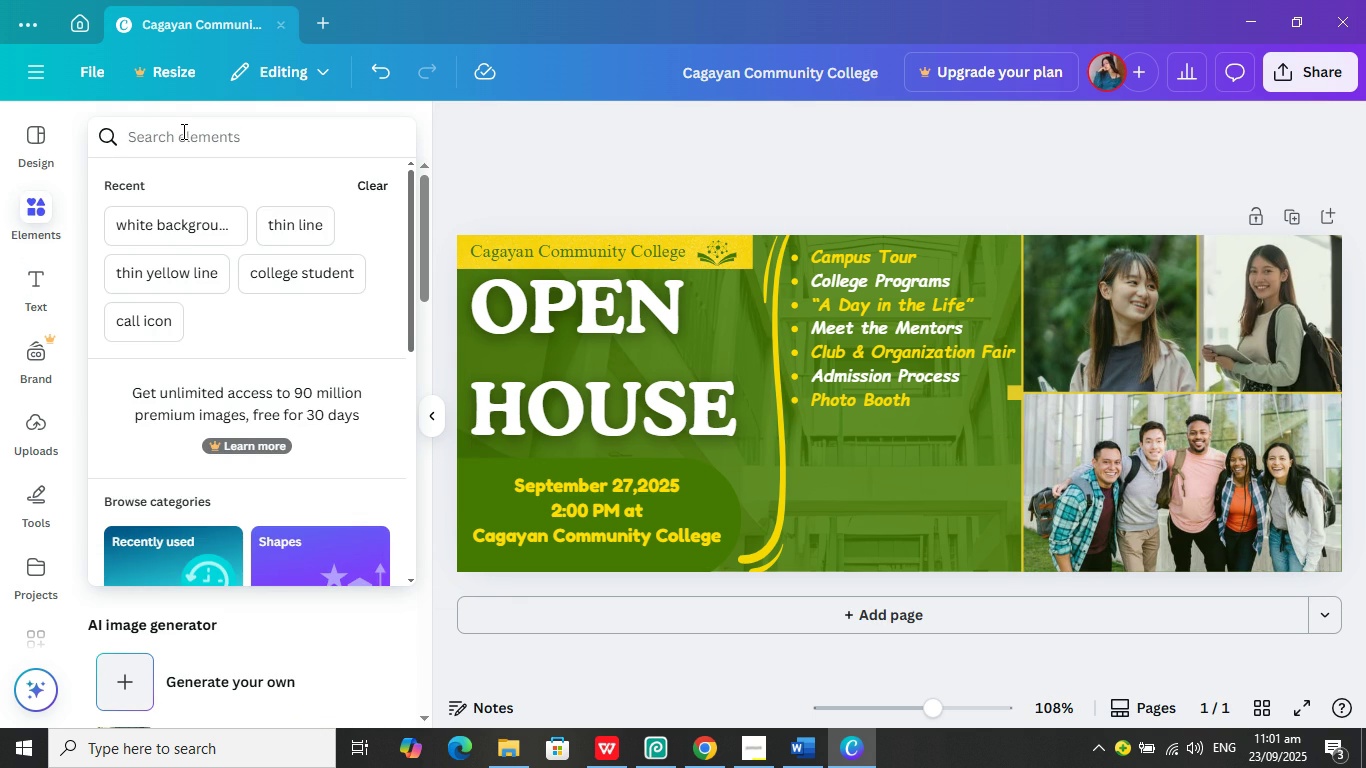 
type(line)
 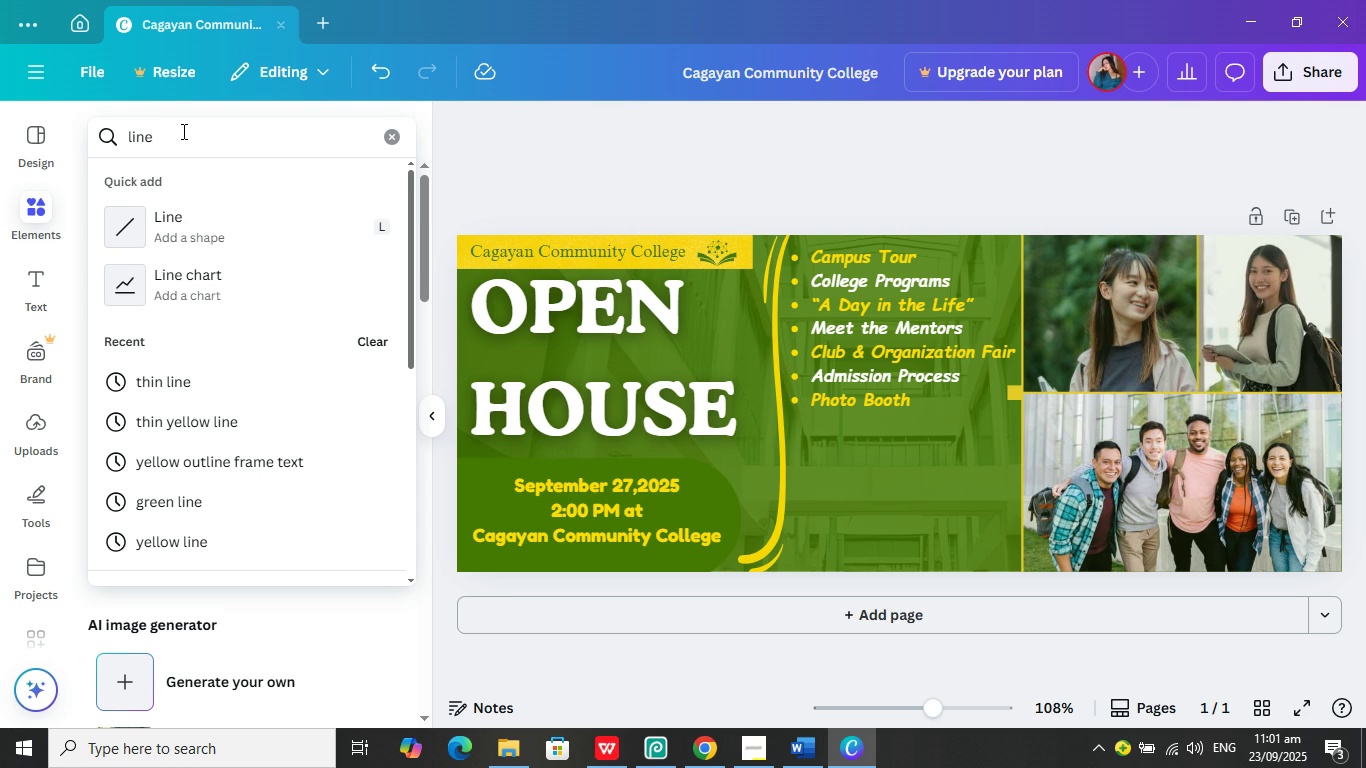 
key(Enter)
 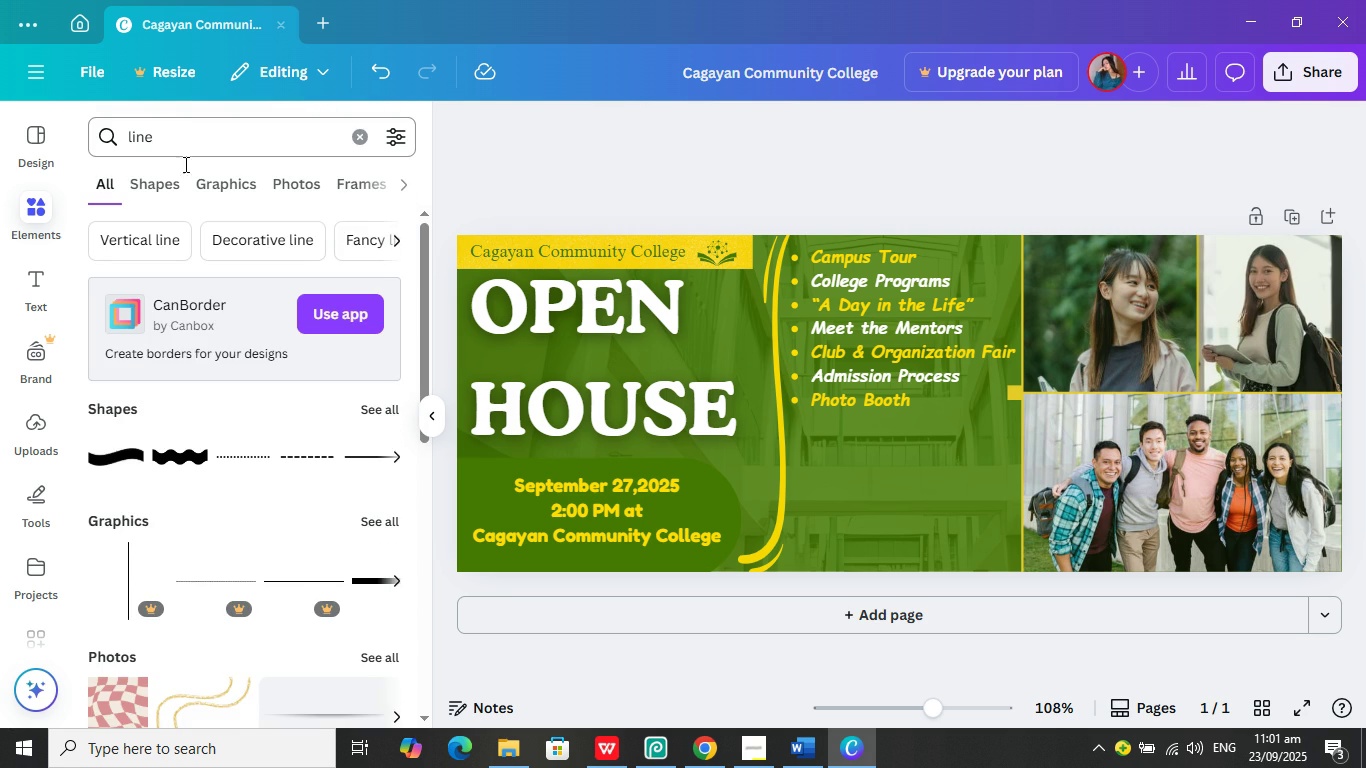 
scroll: coordinate [179, 307], scroll_direction: down, amount: 1.0
 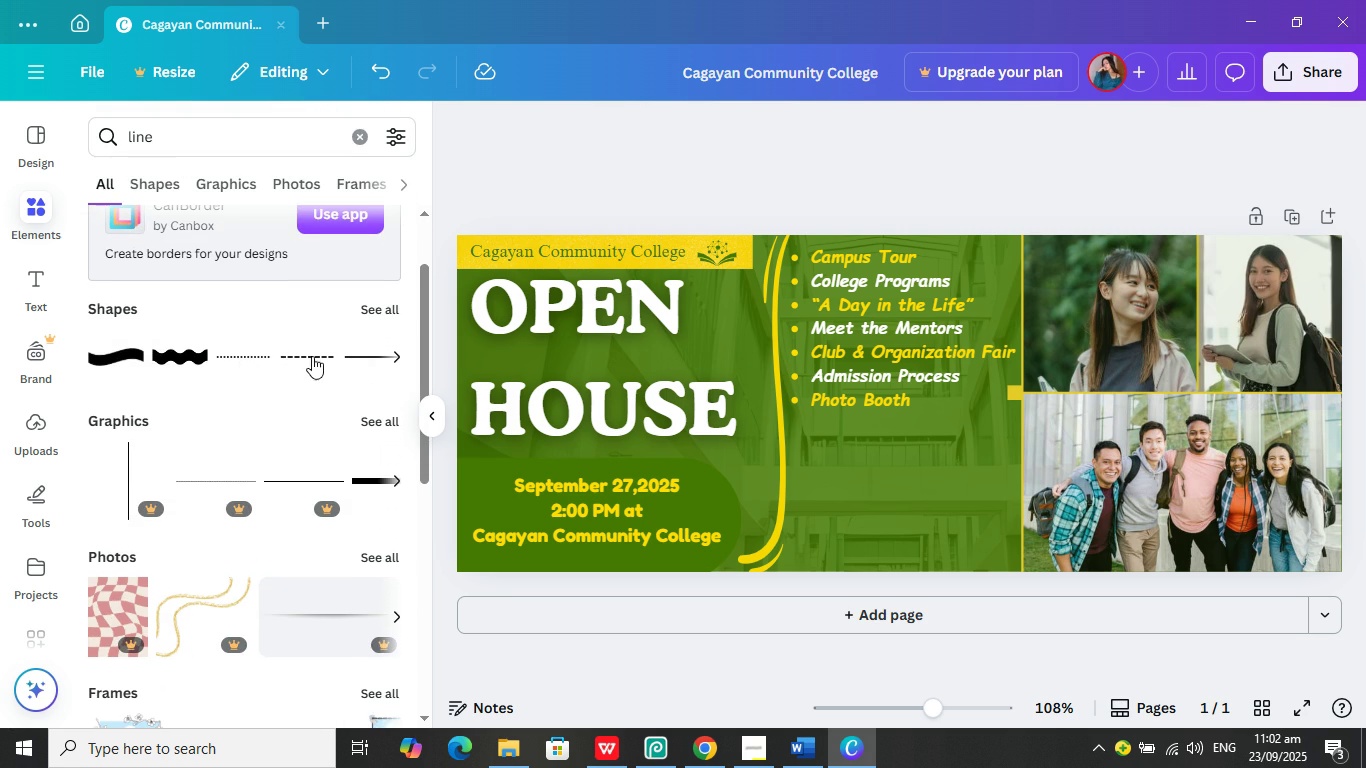 
double_click([317, 352])
 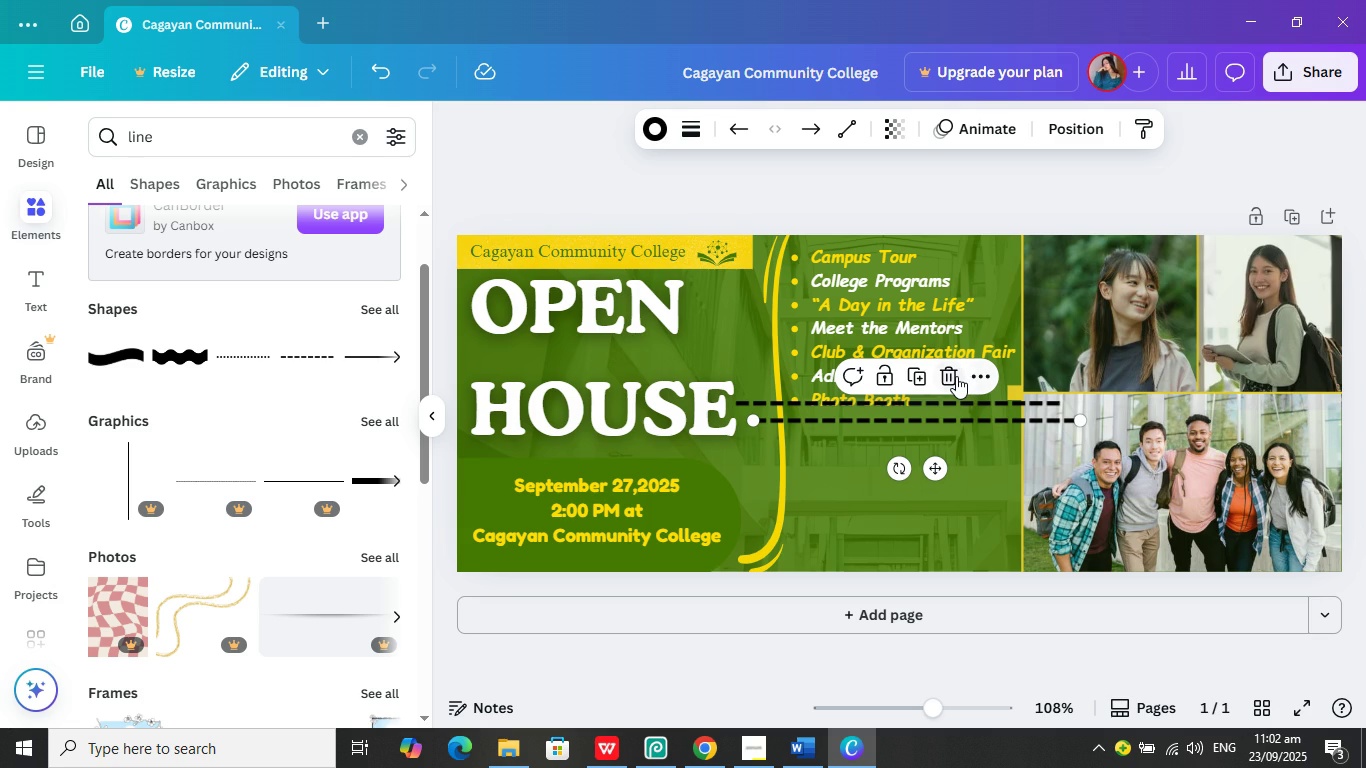 
left_click([952, 377])
 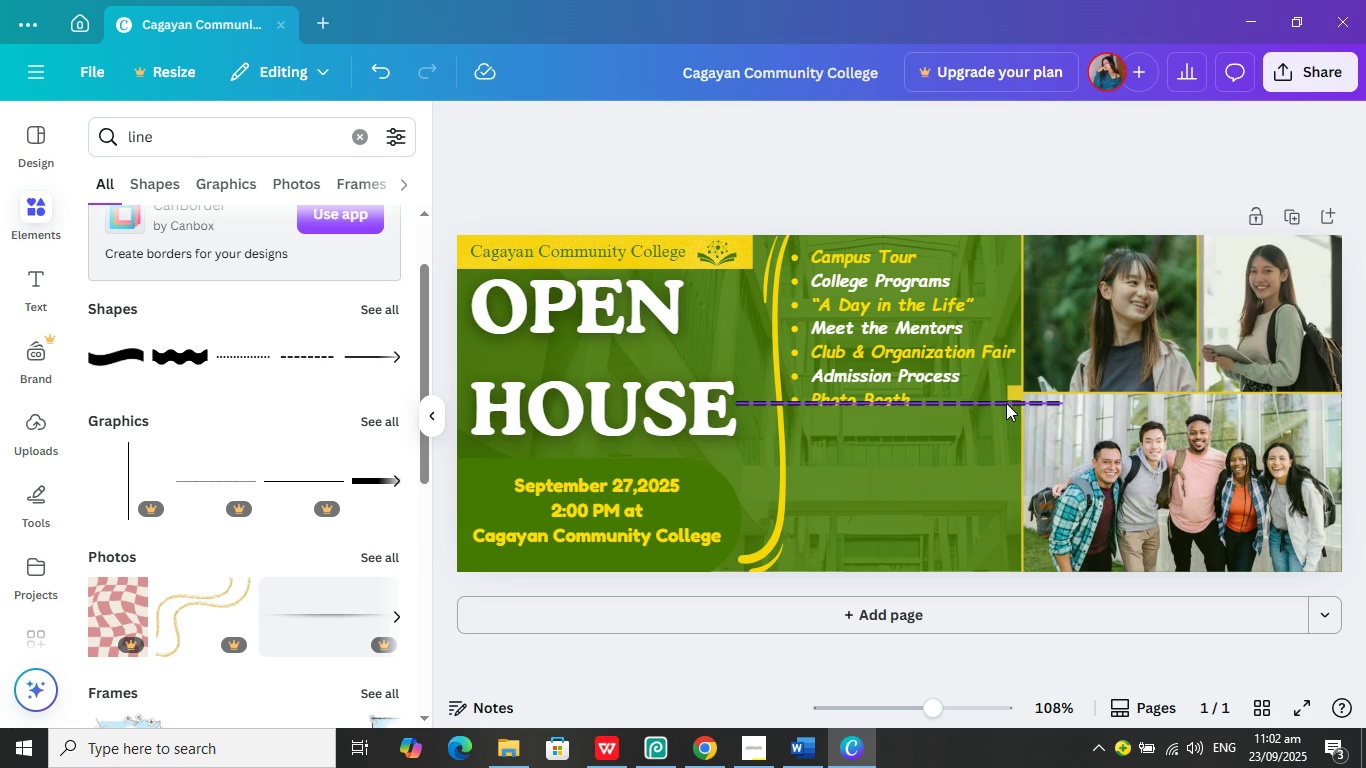 
left_click([1006, 403])